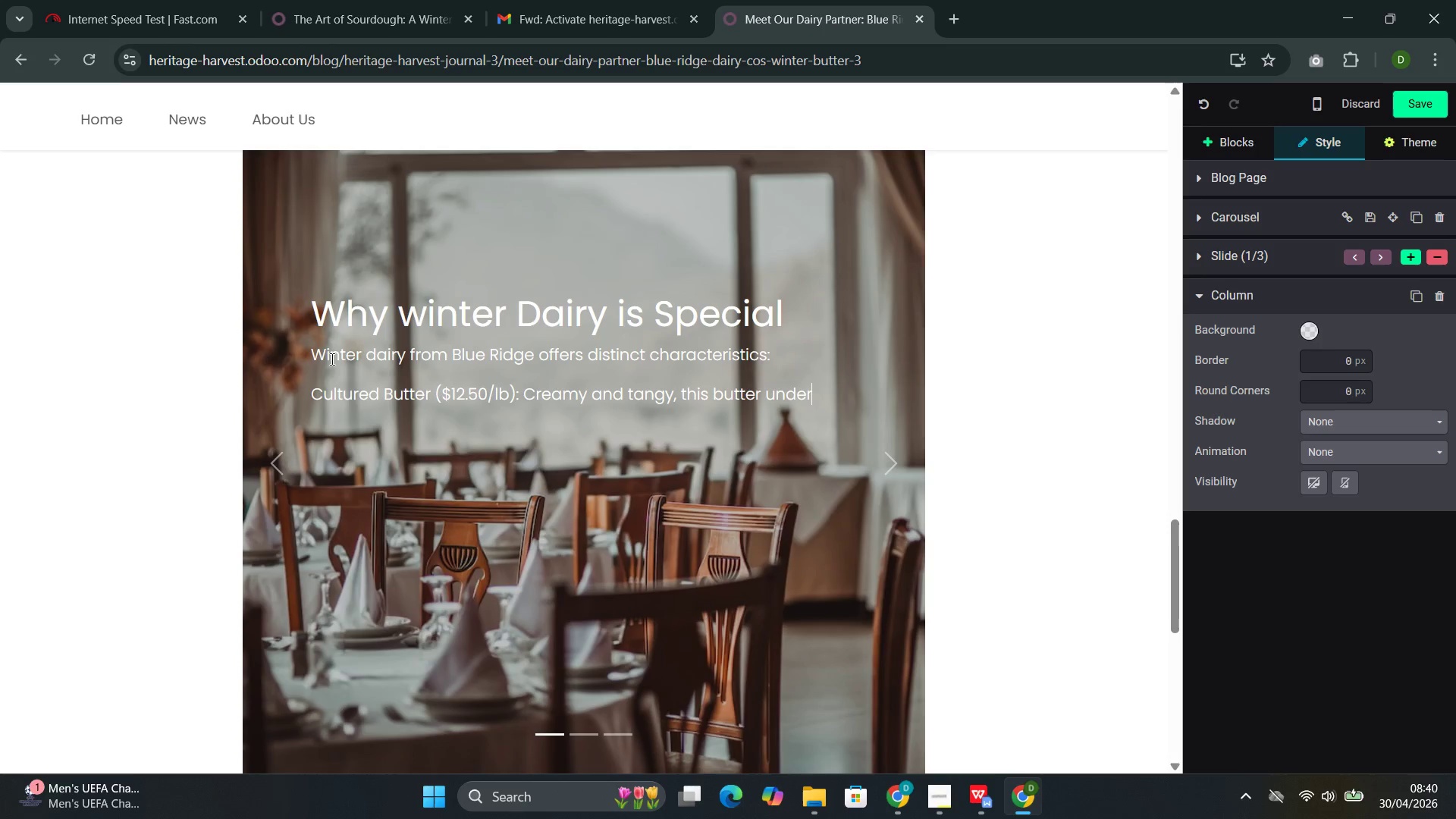 
type(goes a )
 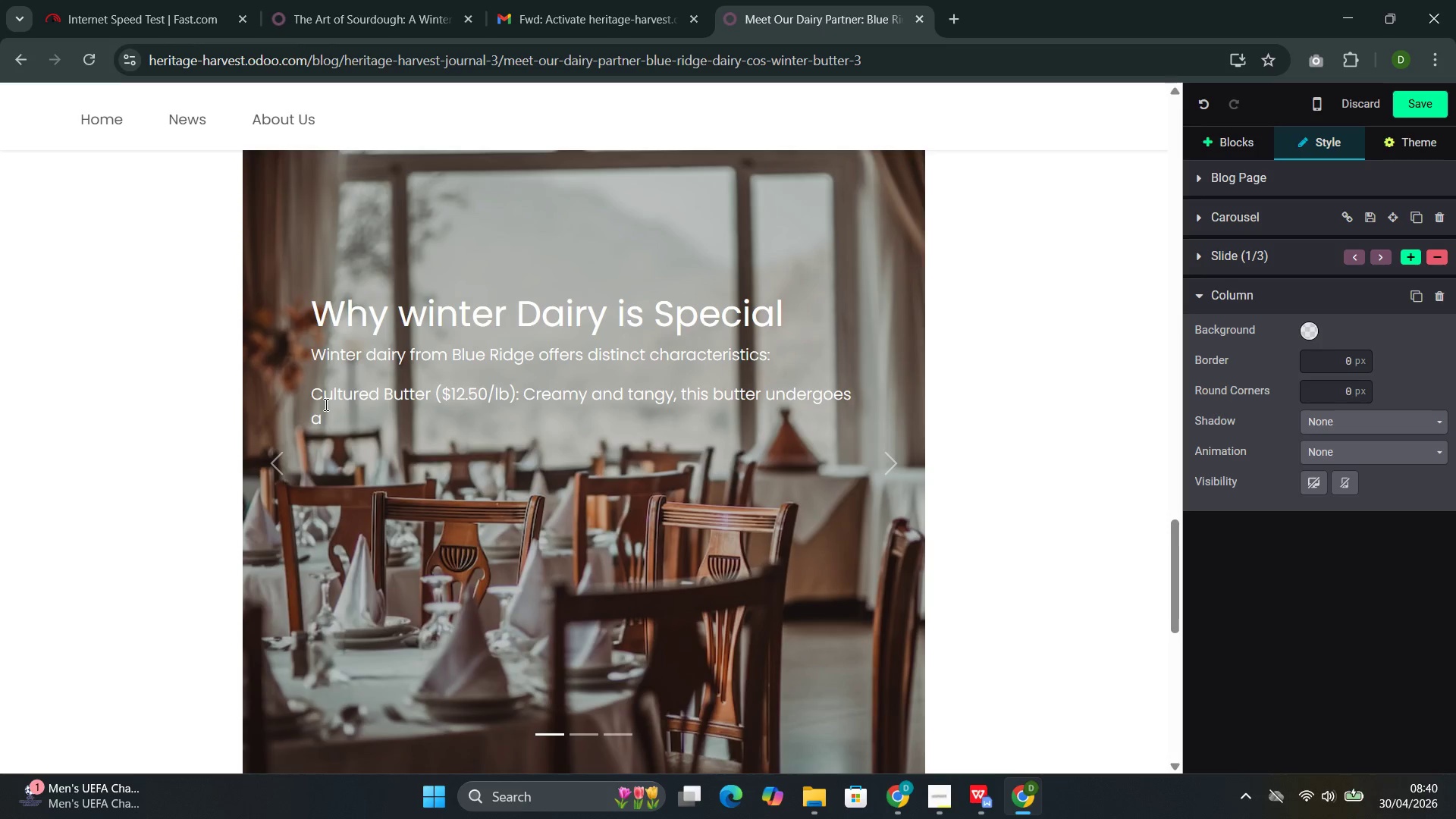 
wait(24.59)
 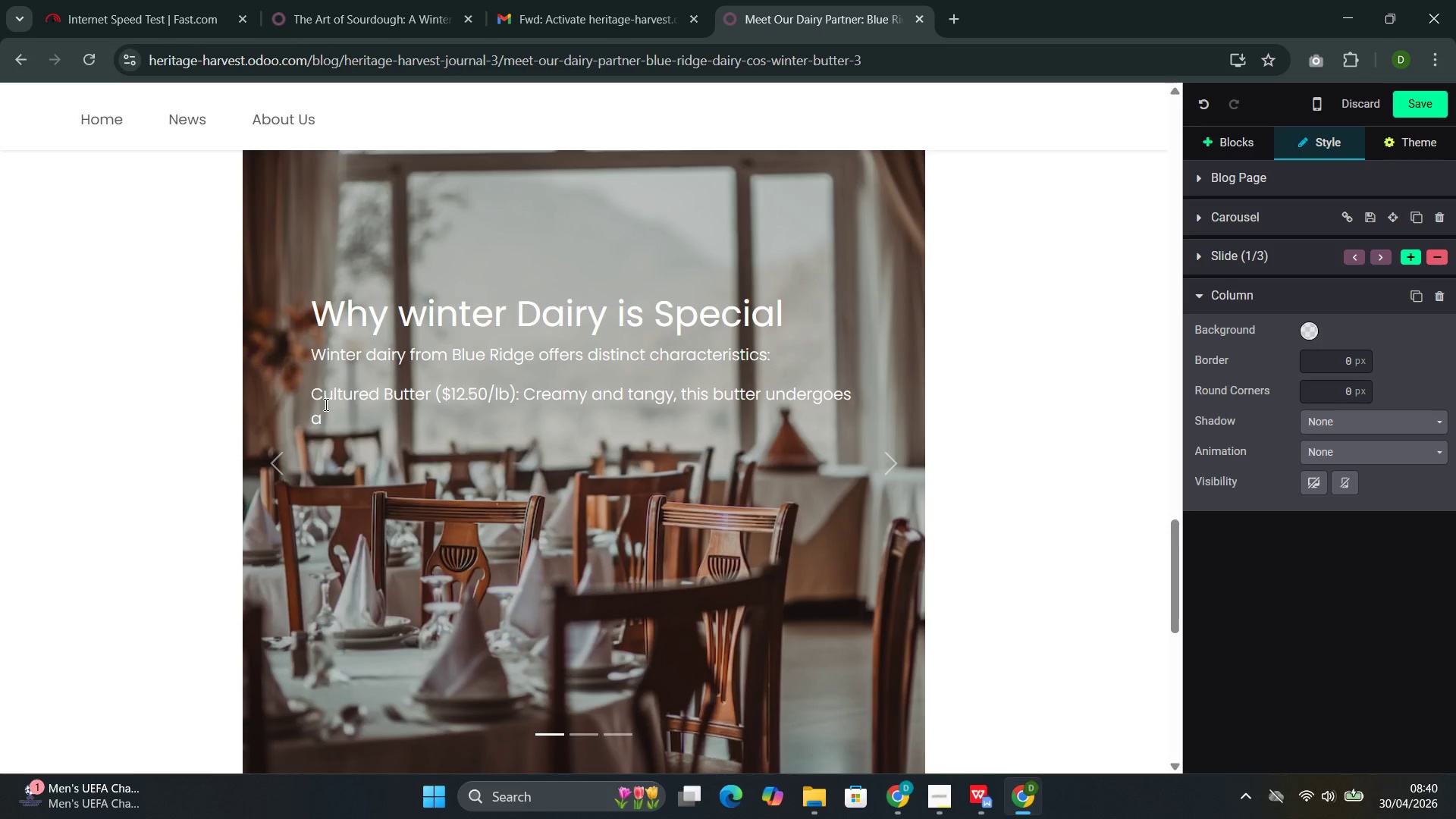 
type(slow ferma)
key(Backspace)
type(e)
 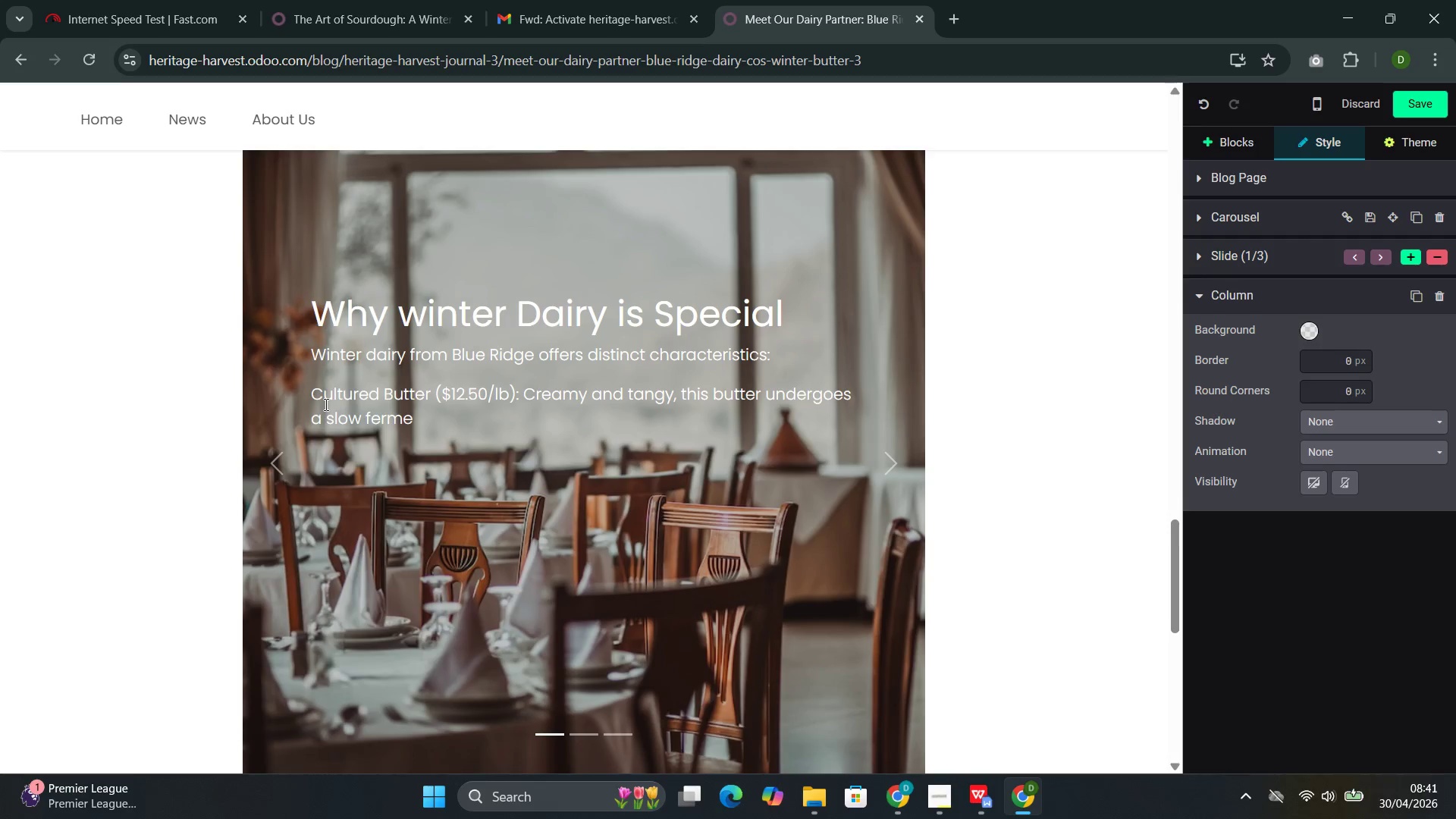 
type(ntation process that )
 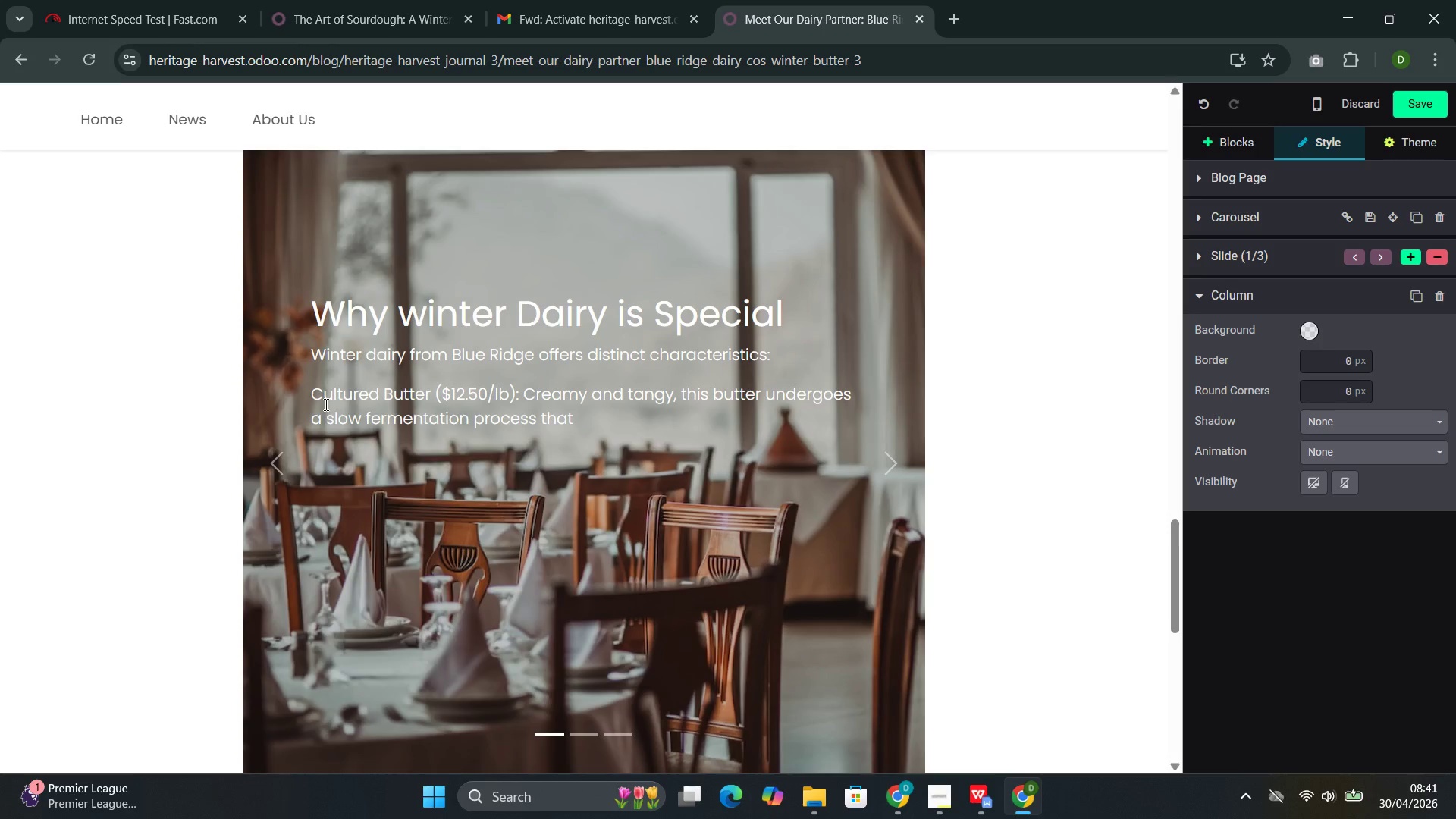 
wait(11.78)
 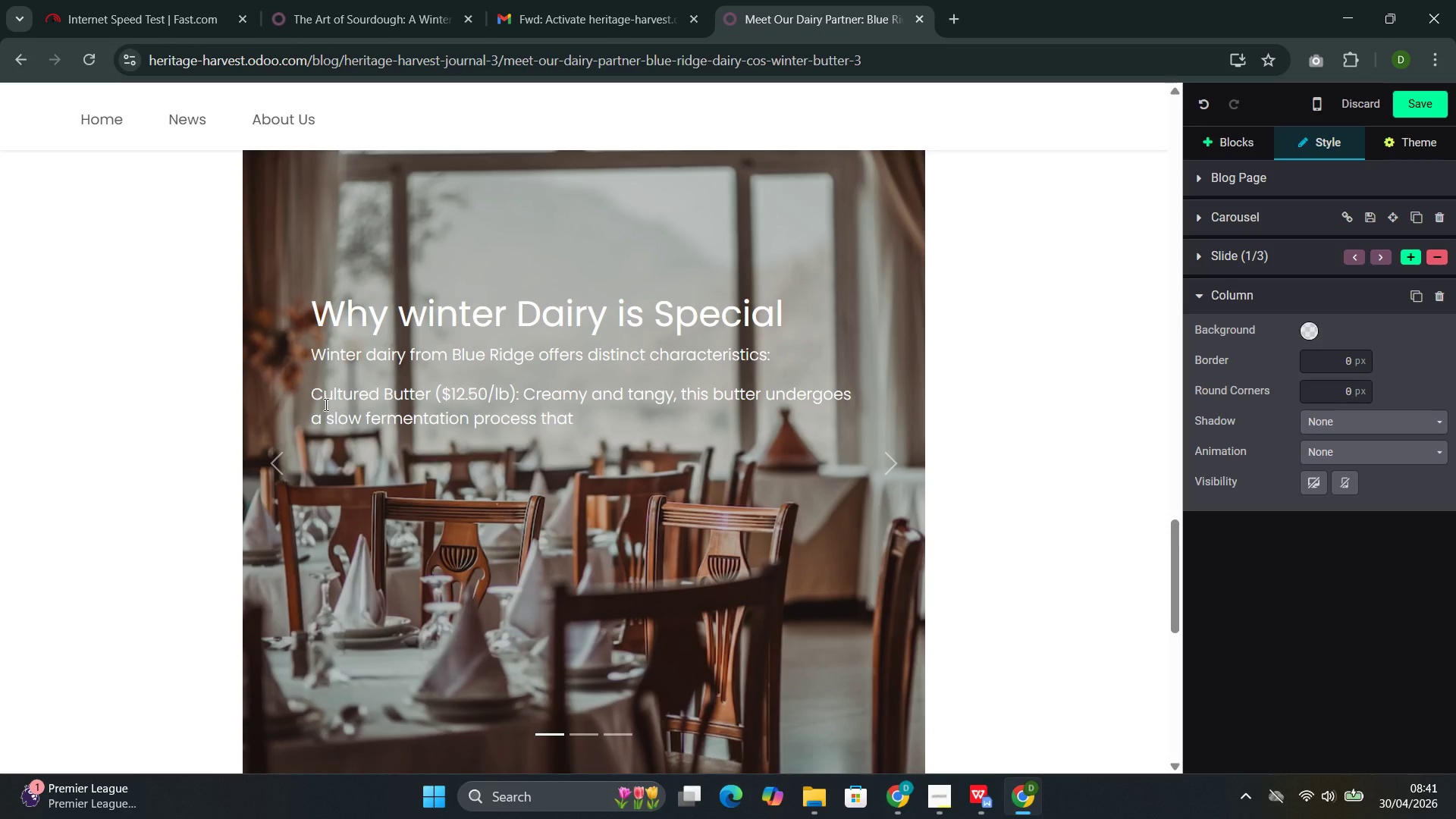 
type(develops complexity. It's available year-round but pair particulary)
 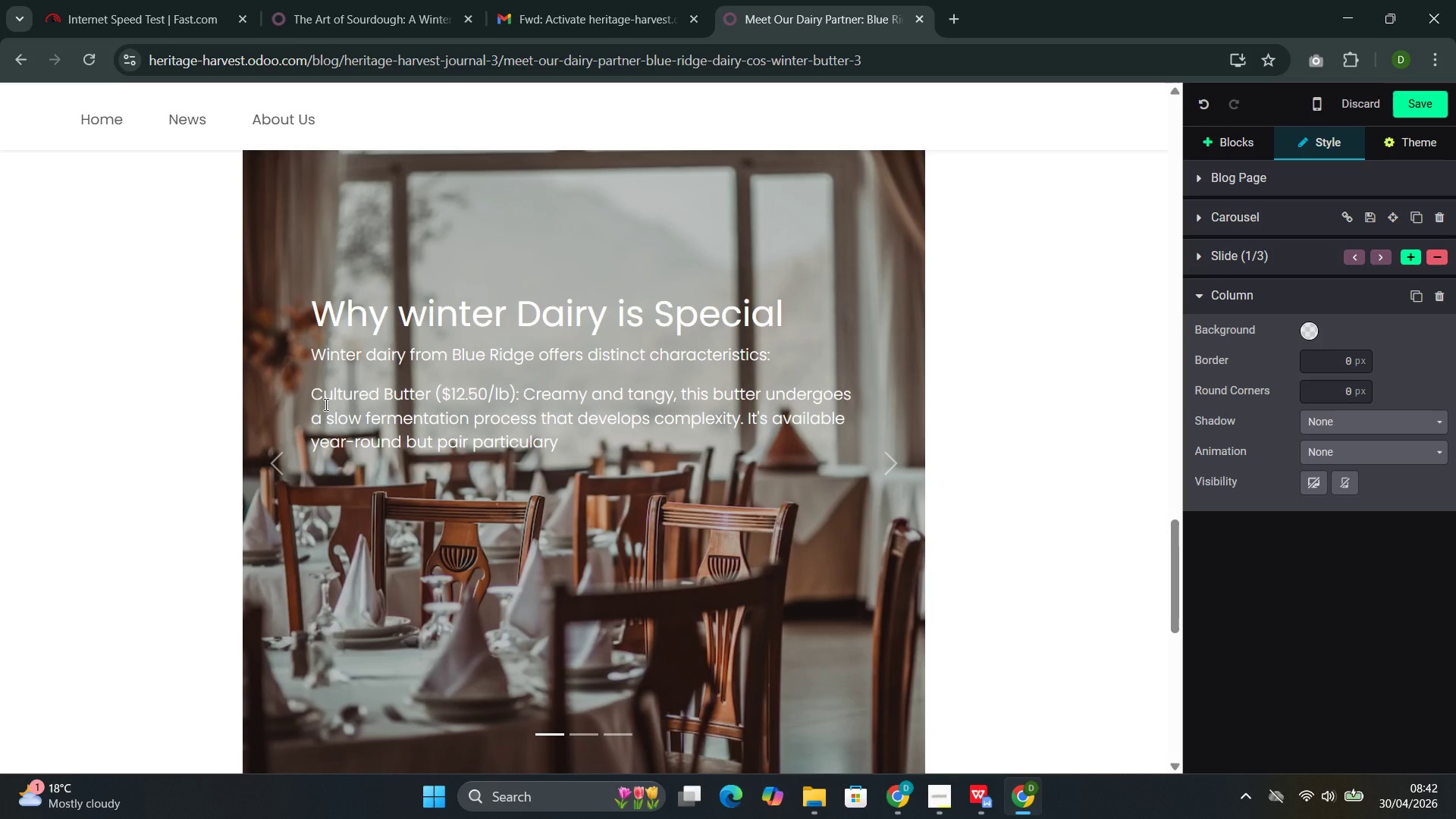 
key(ArrowLeft)
 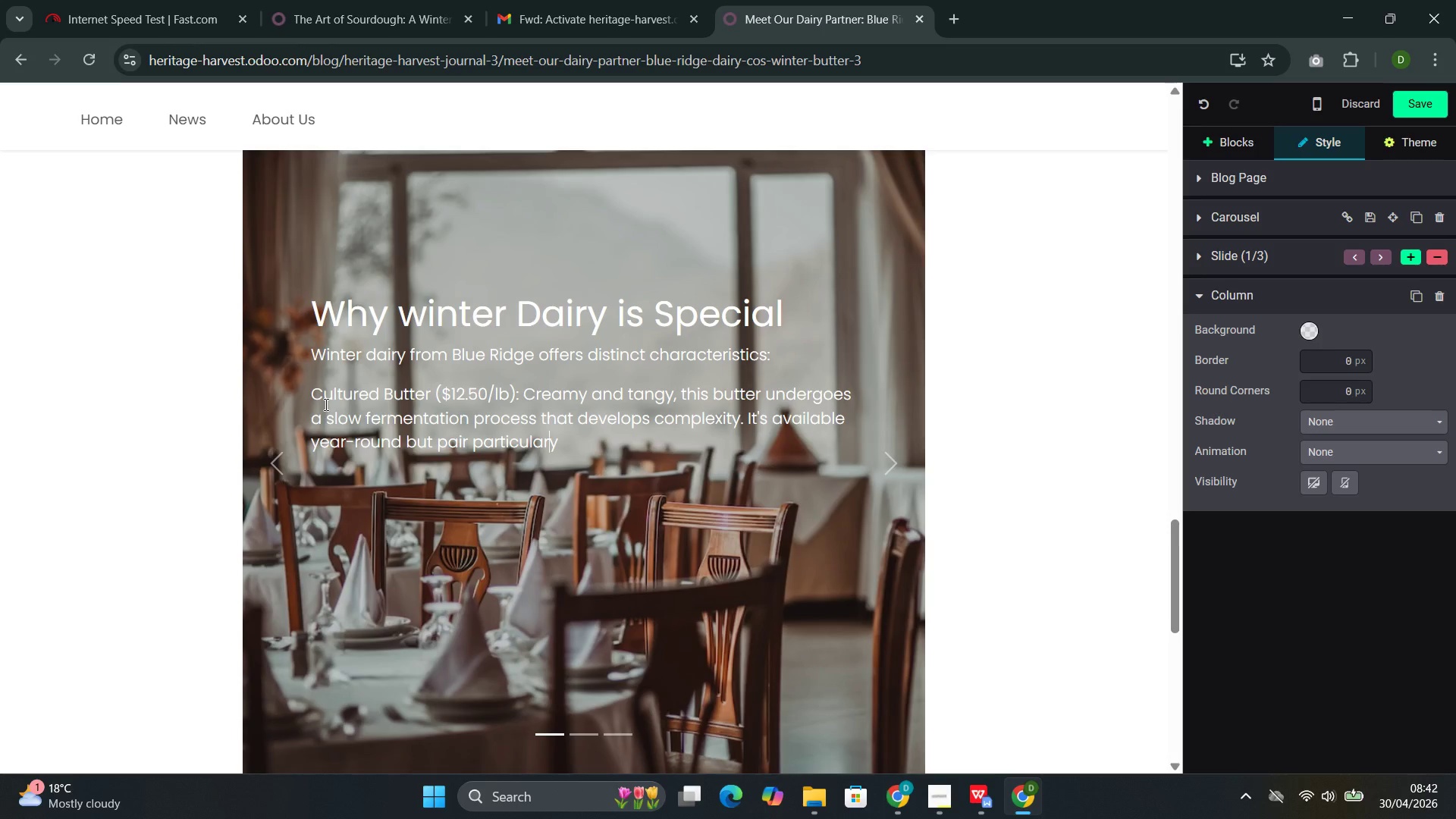 
key(L)
 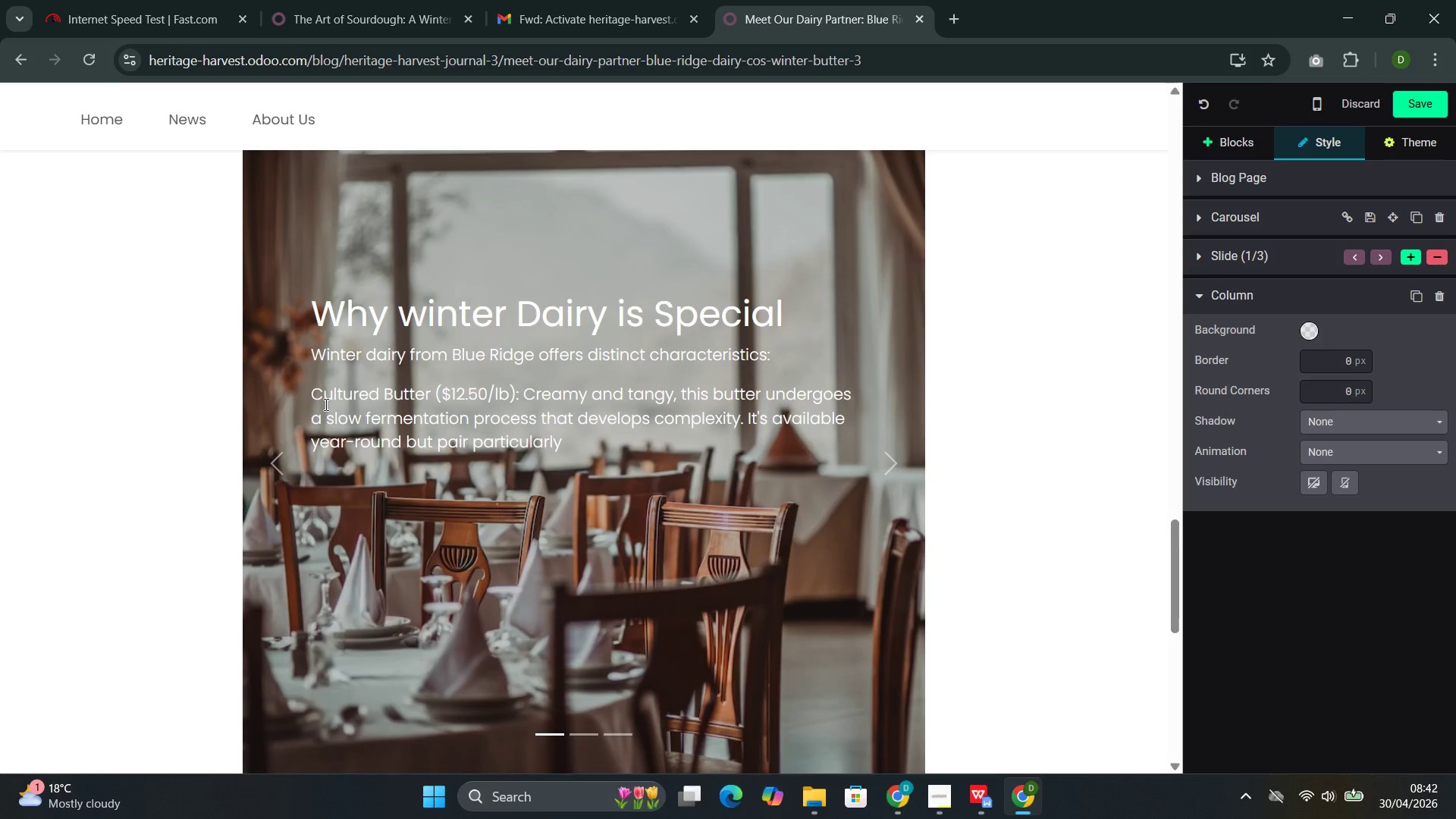 
key(ArrowRight)
 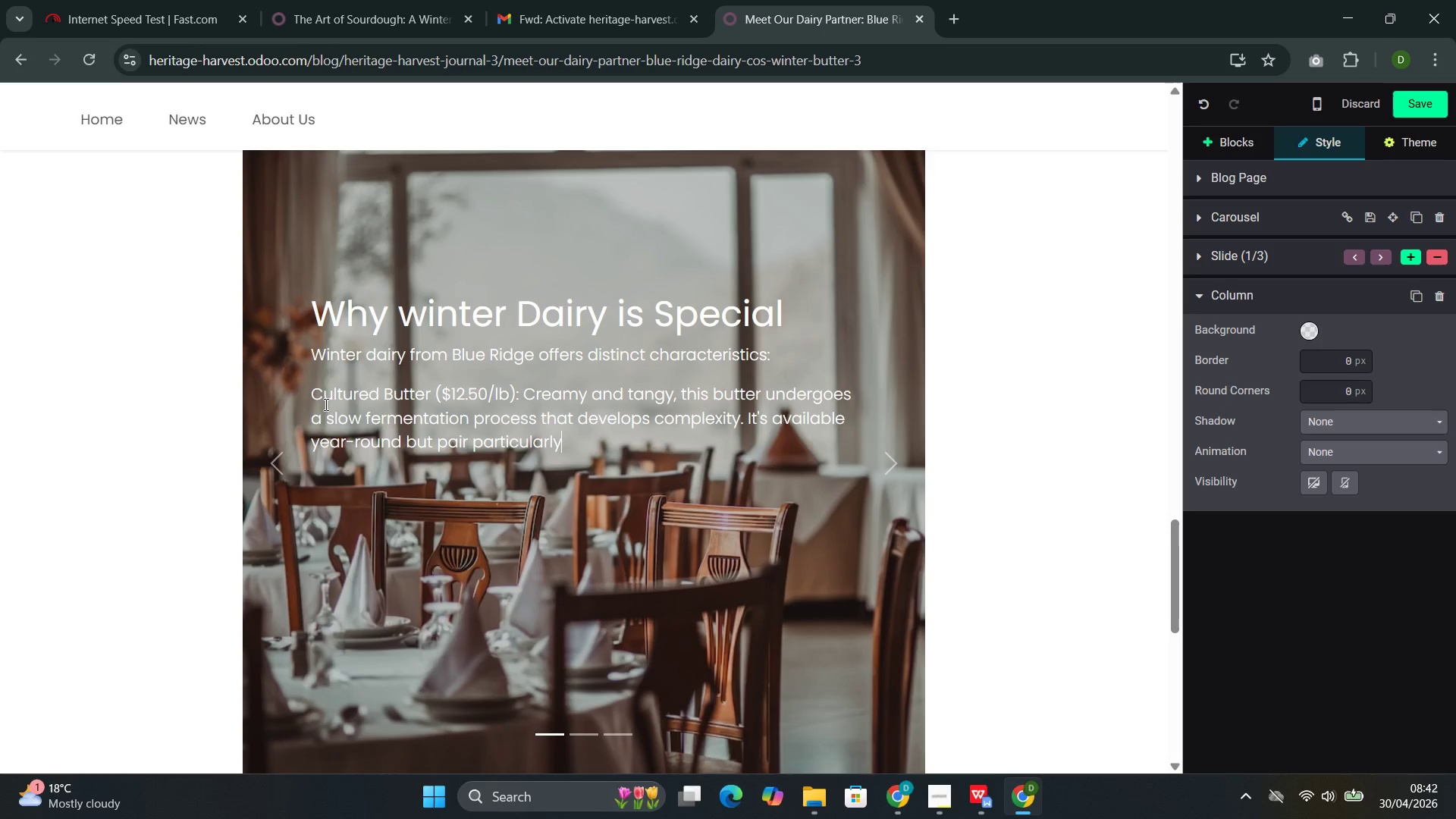 
type( well with winte root vegetable )
key(Backspace)
type(s and sourdough.)
 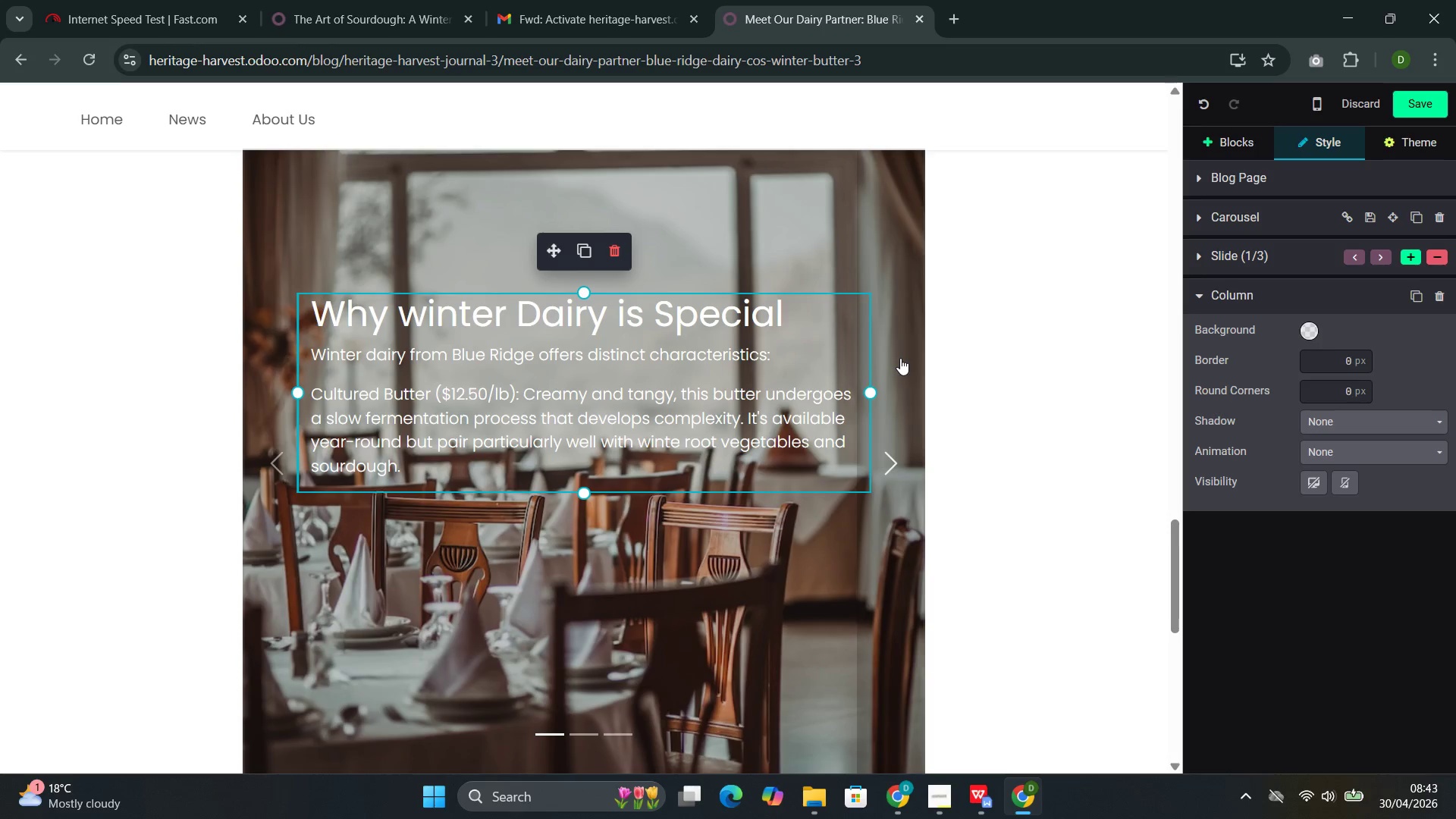 
left_click([896, 447])
 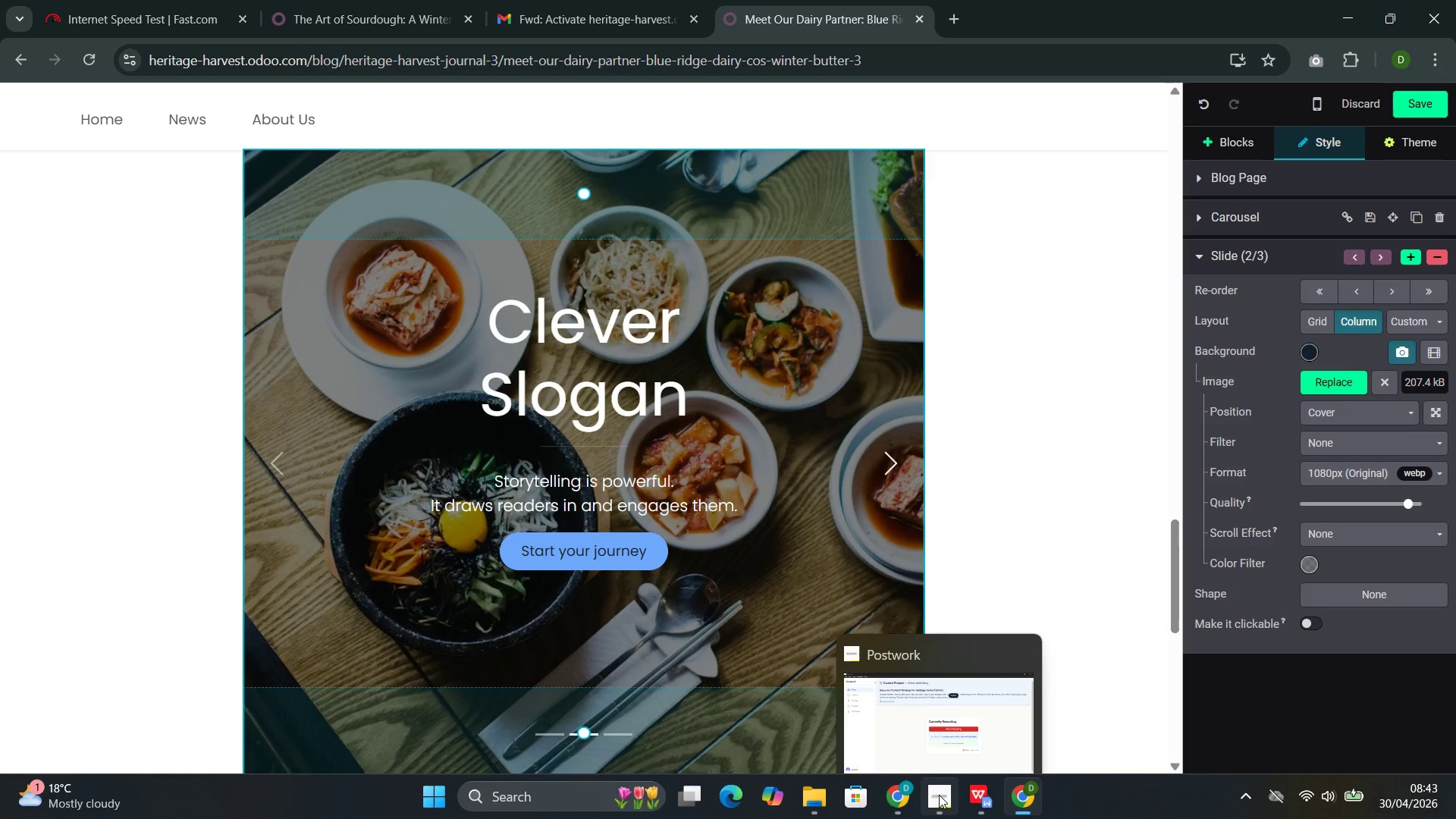 
left_click([904, 727])